 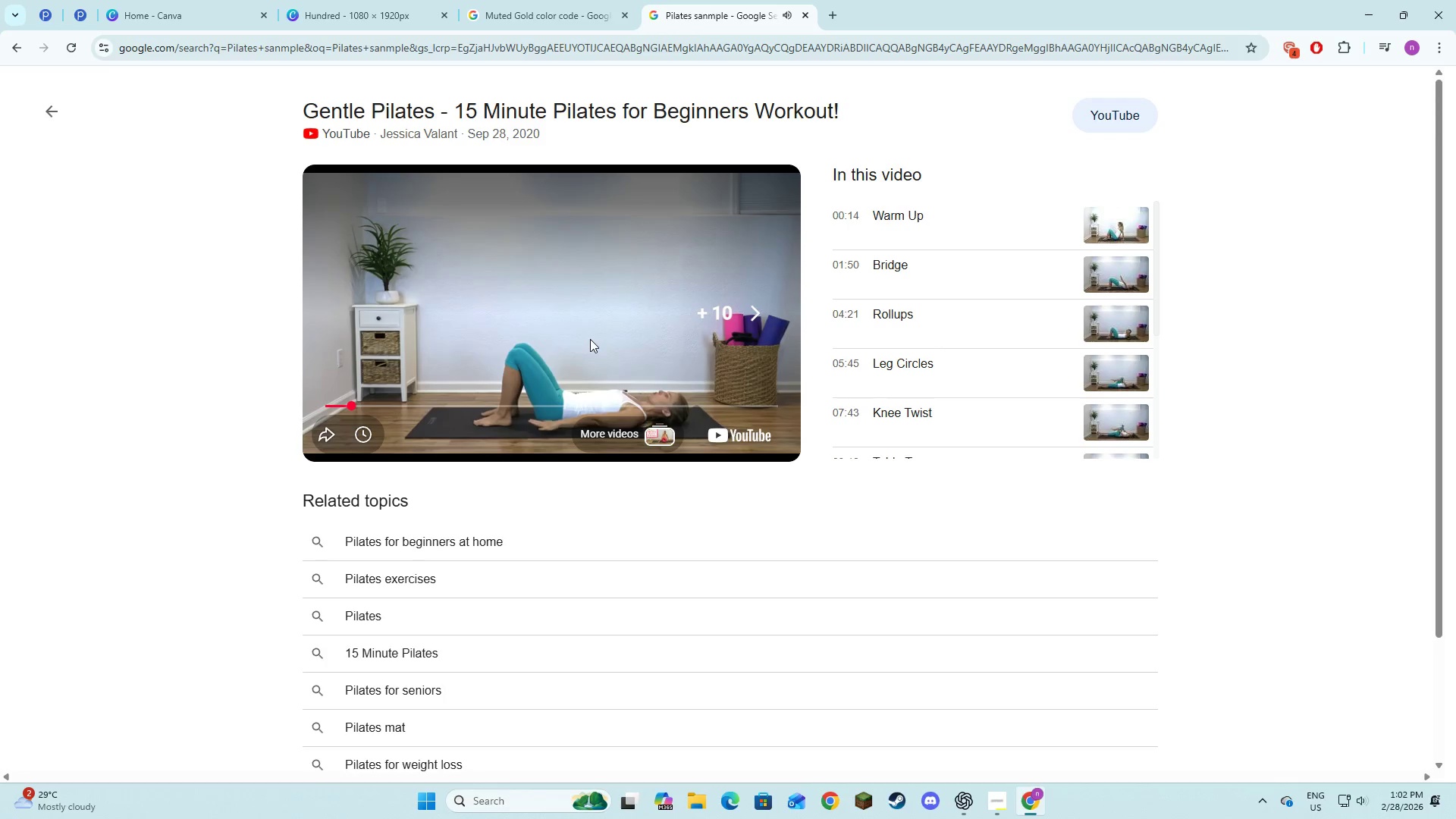 
key(ArrowRight)
 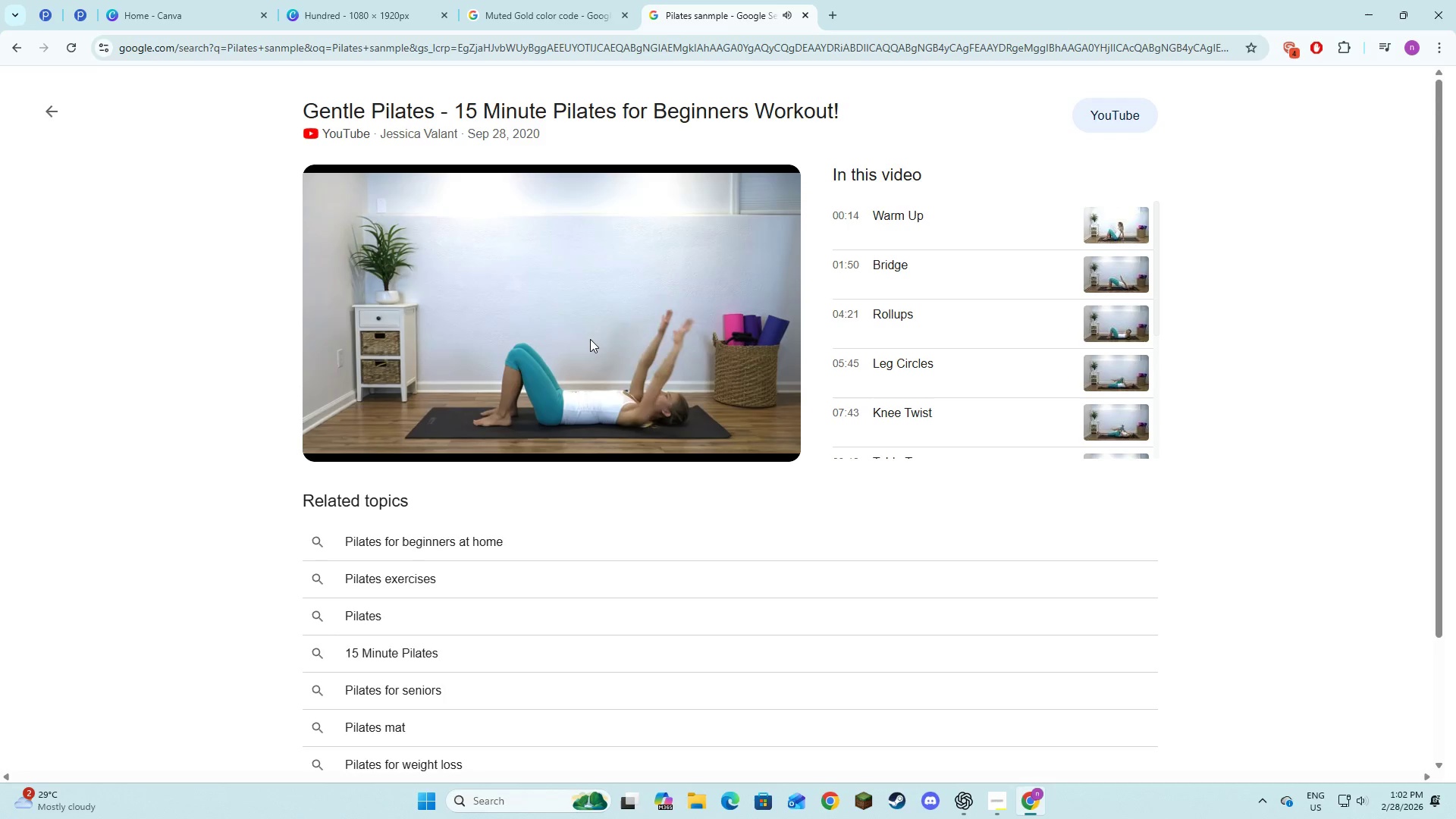 
key(ArrowRight)
 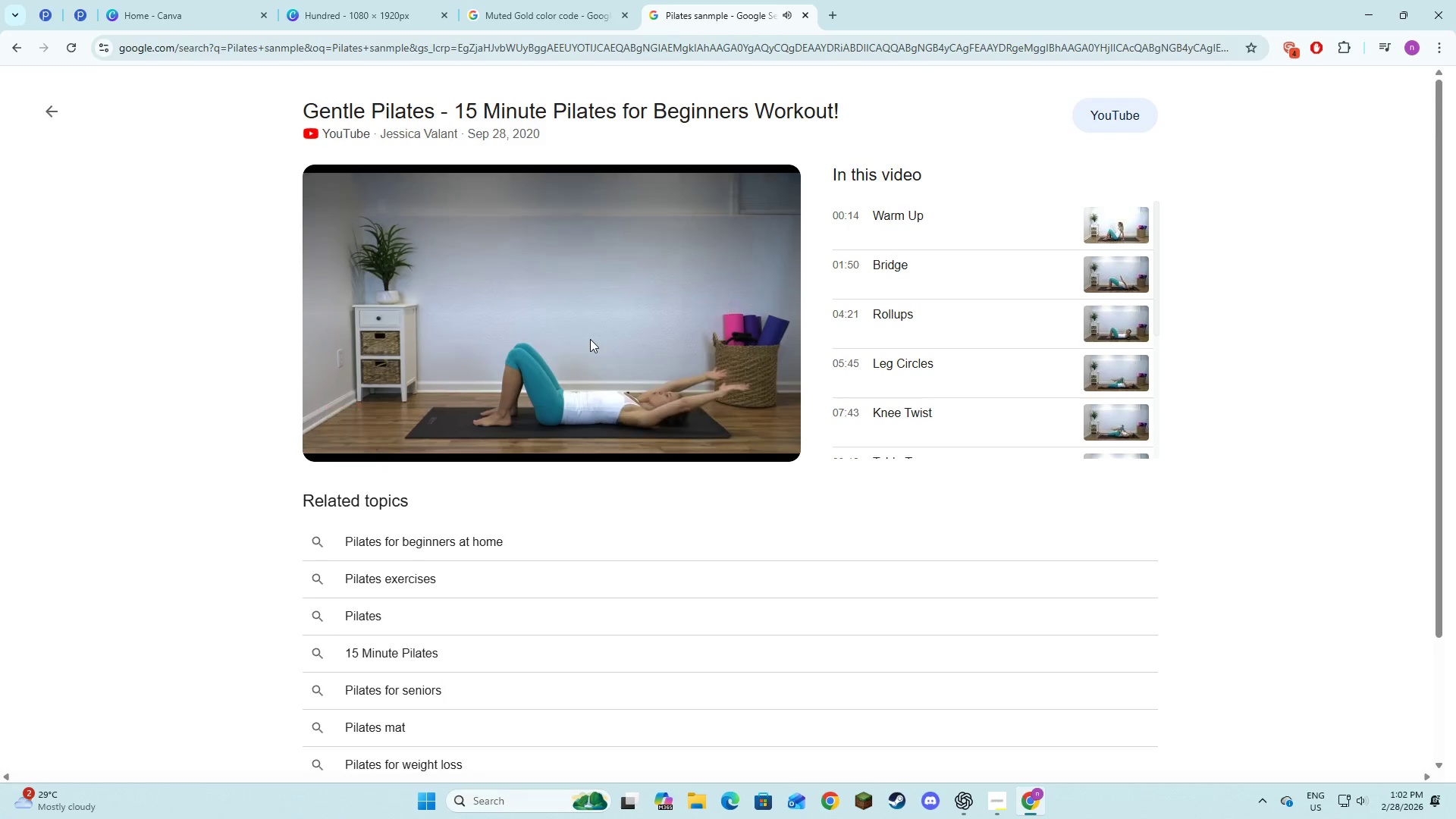 
key(ArrowRight)
 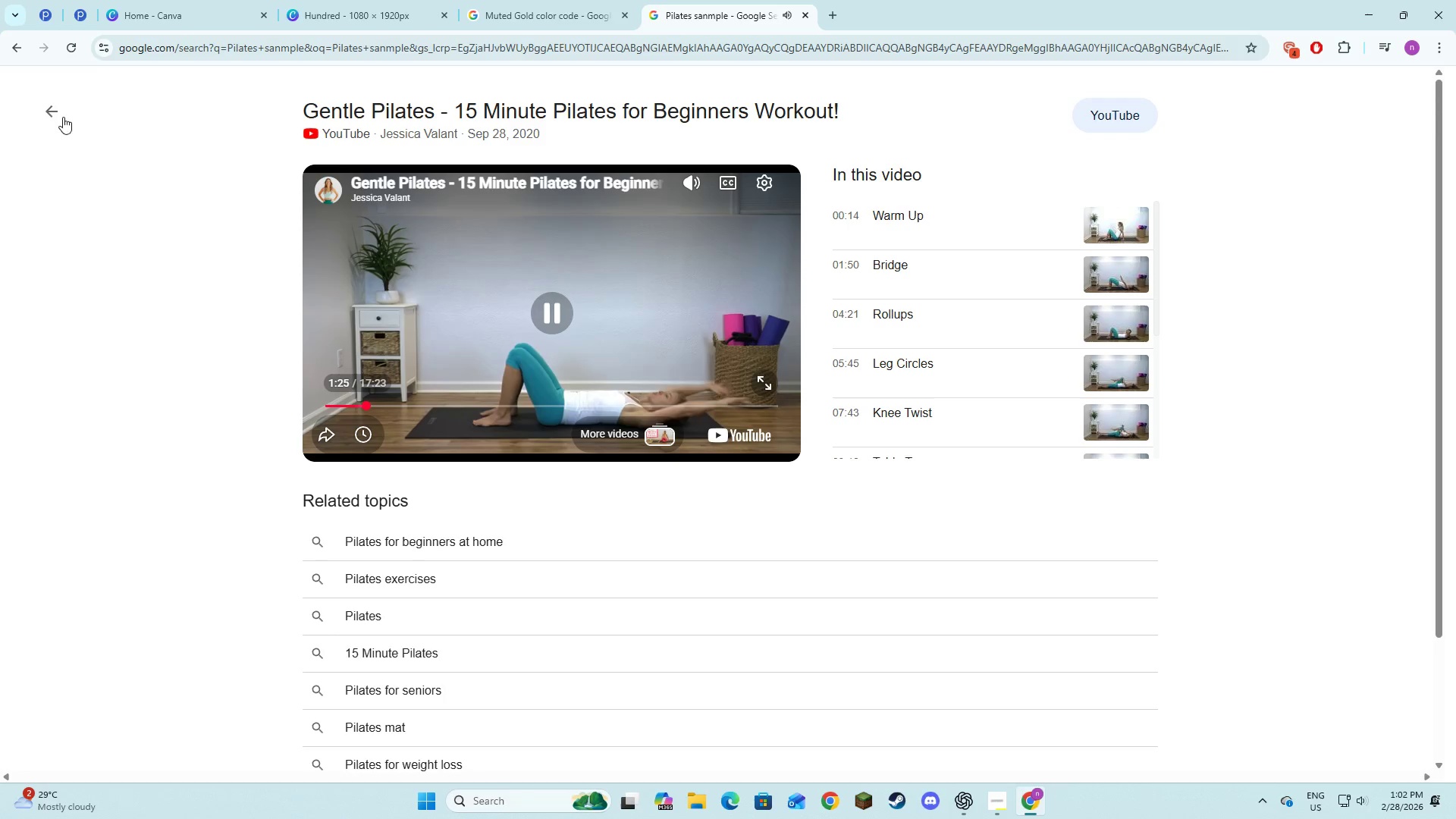 
key(ArrowRight)
 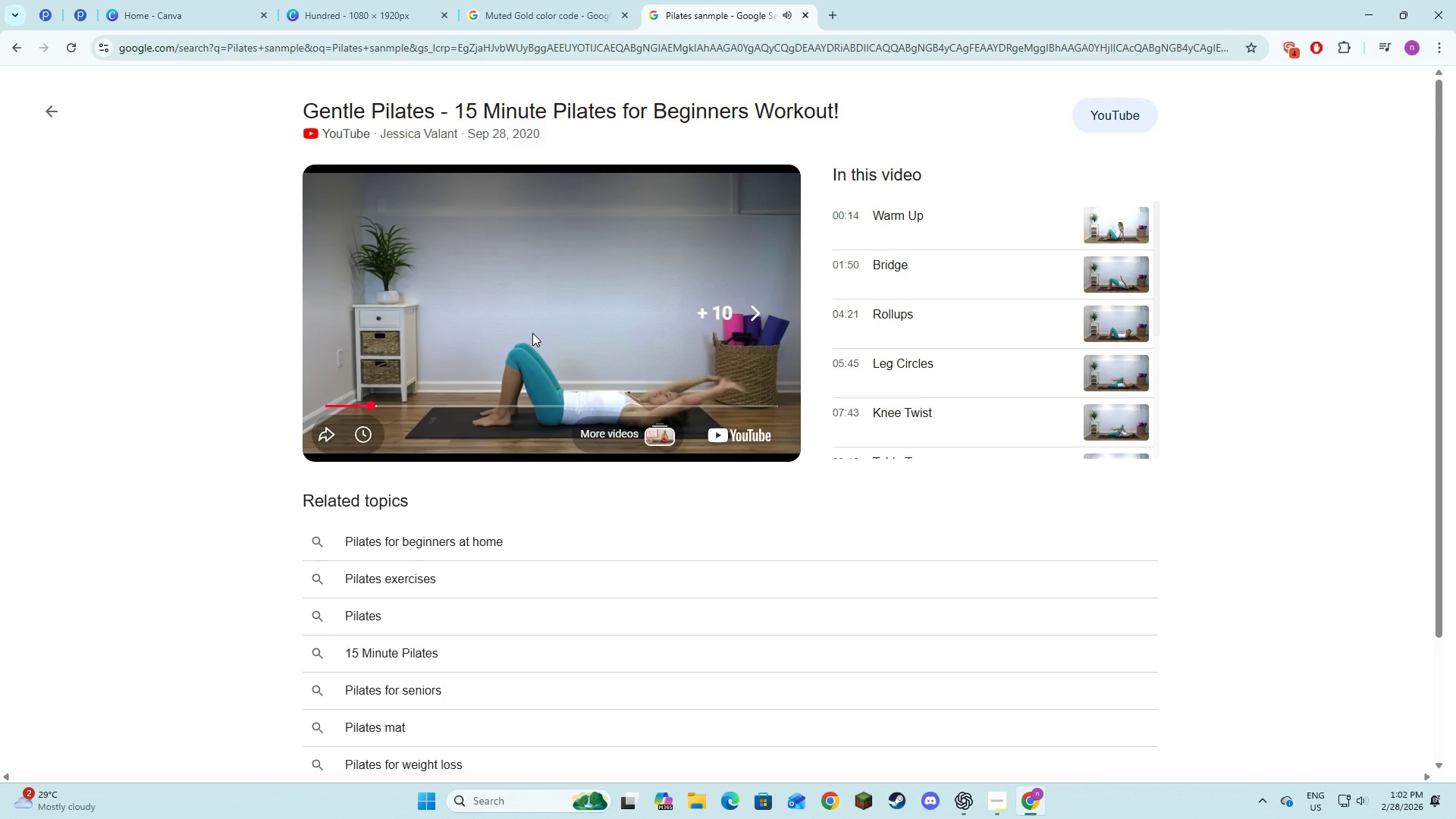 
key(ArrowRight)
 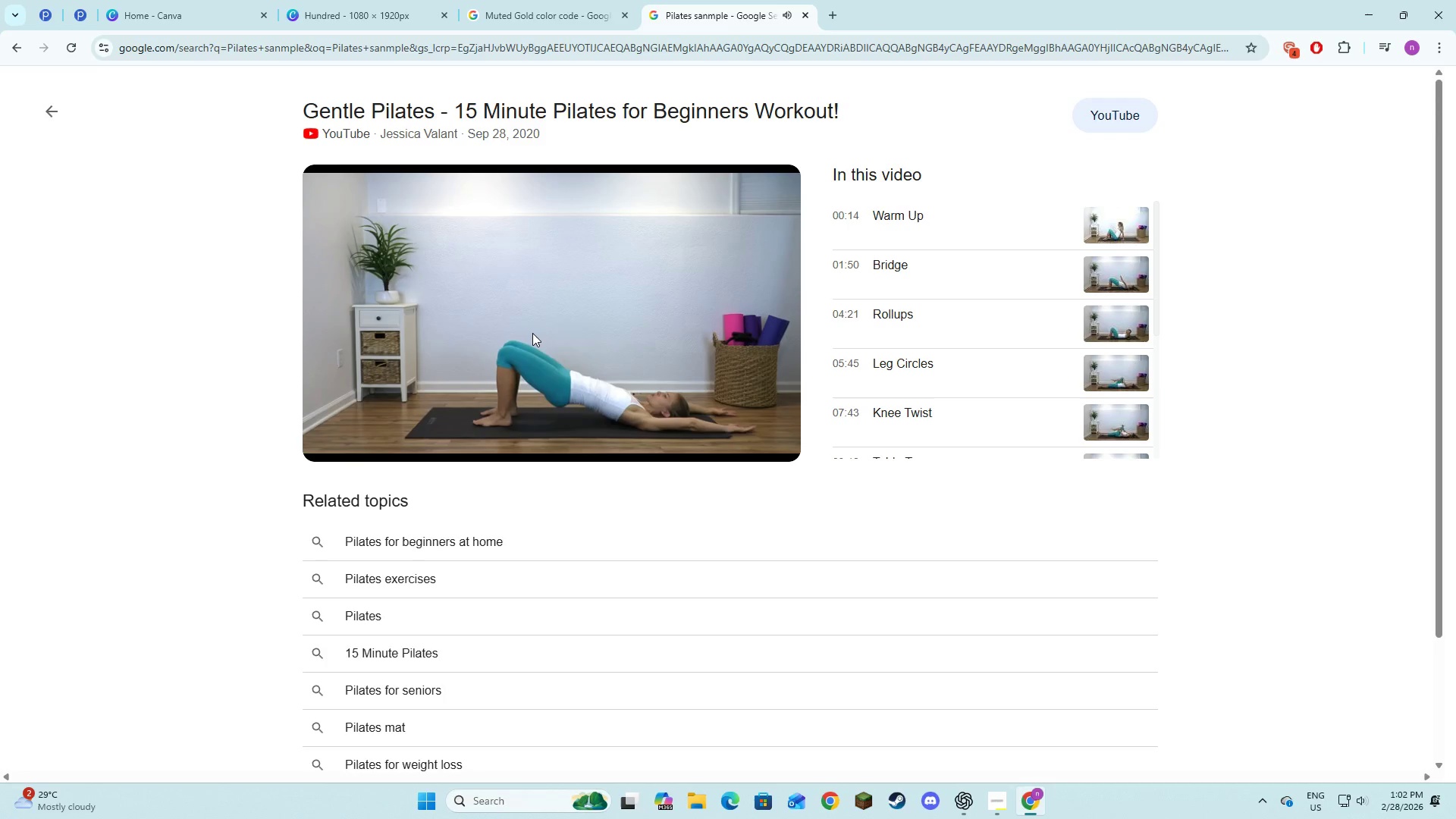 
wait(5.42)
 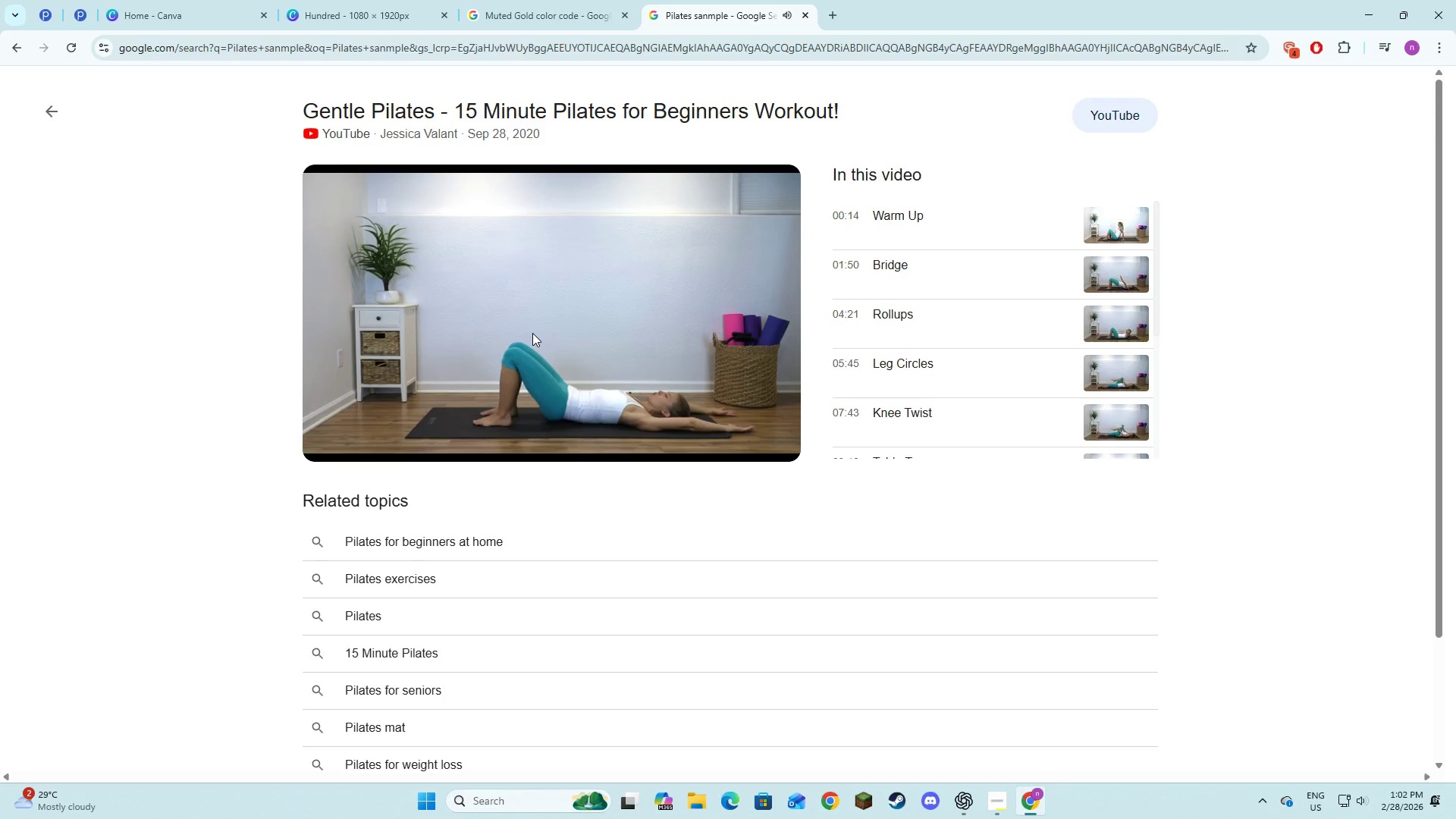 
key(ArrowLeft)
 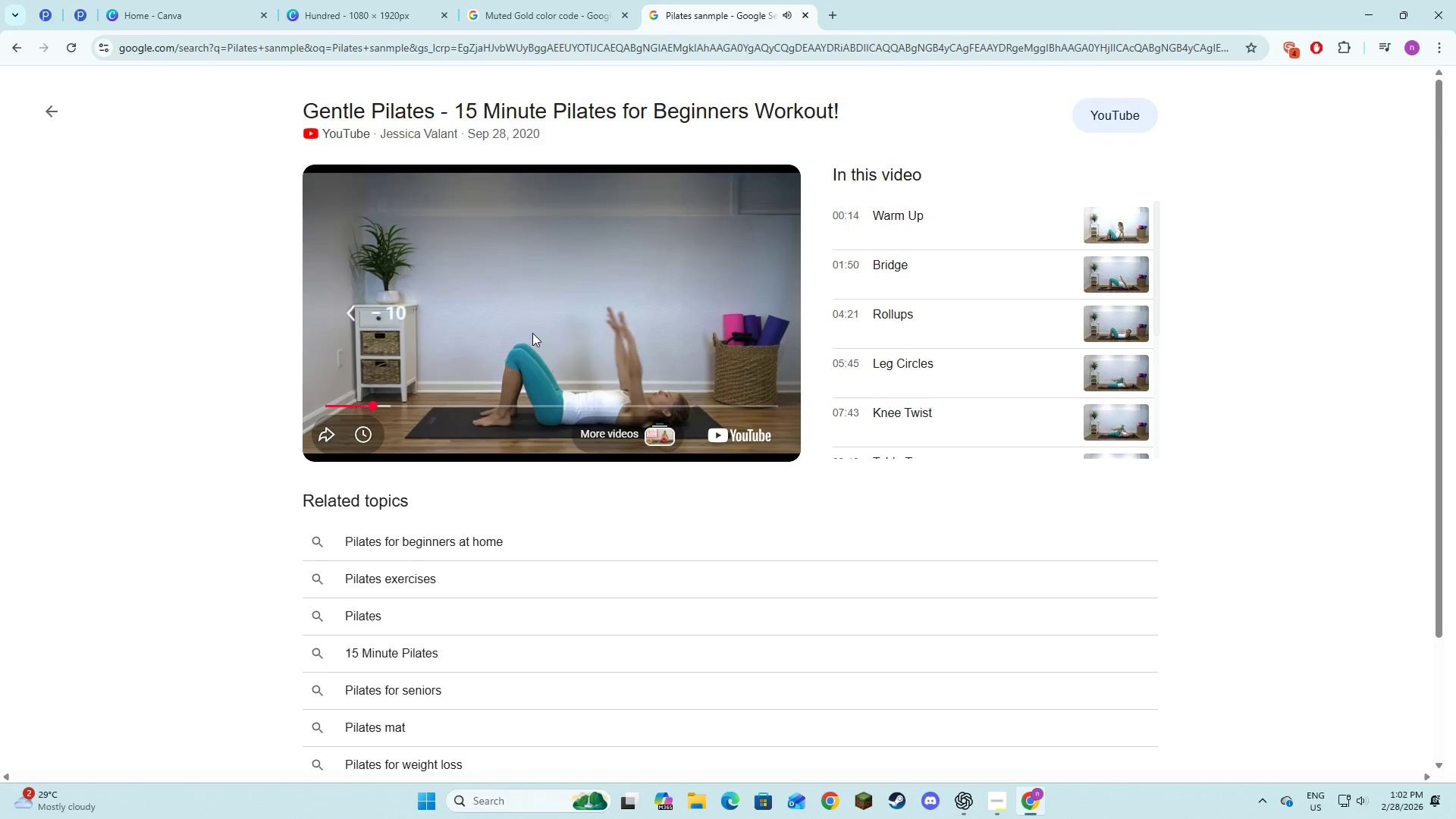 
key(ArrowLeft)
 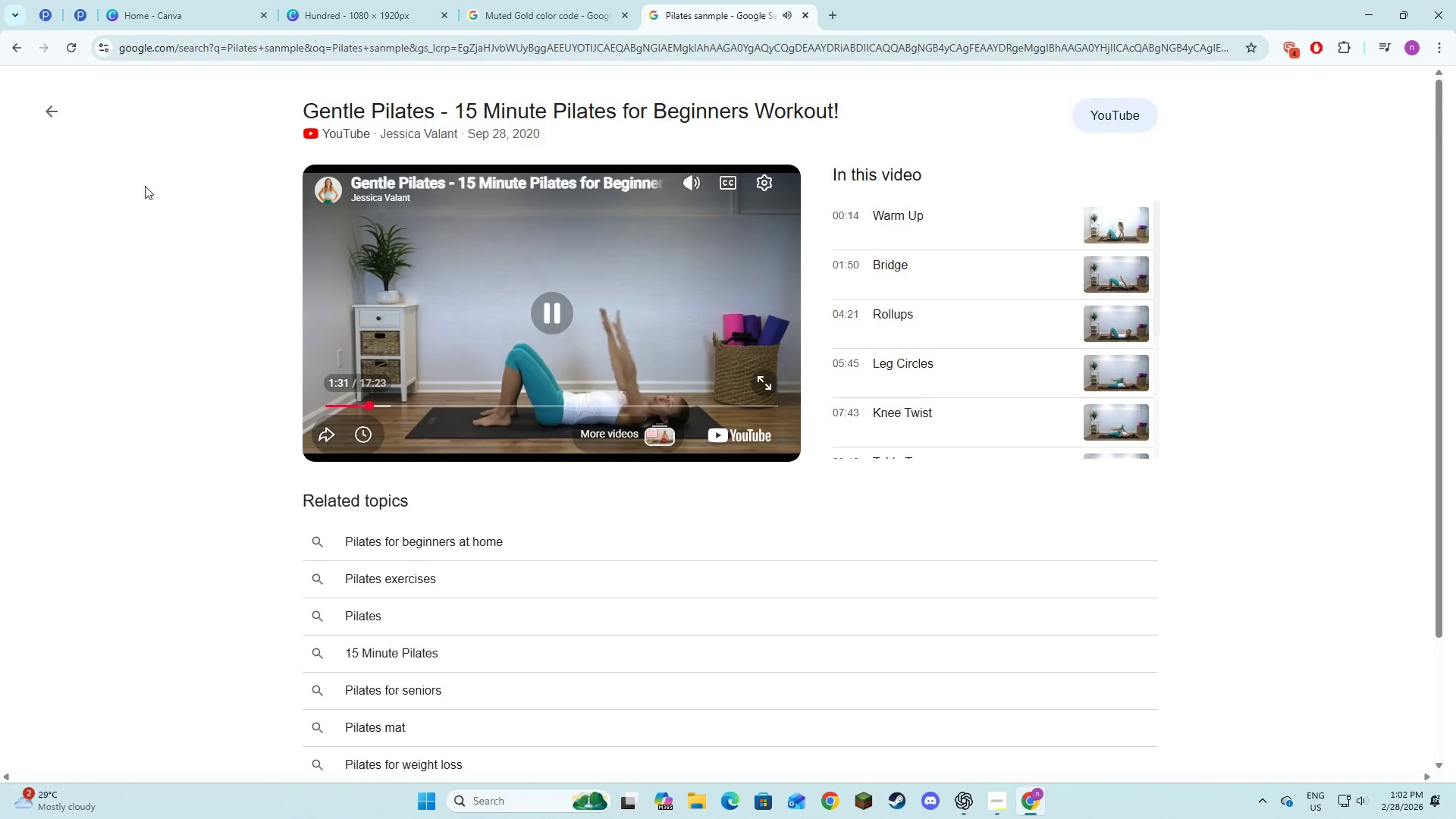 
left_click([42, 113])
 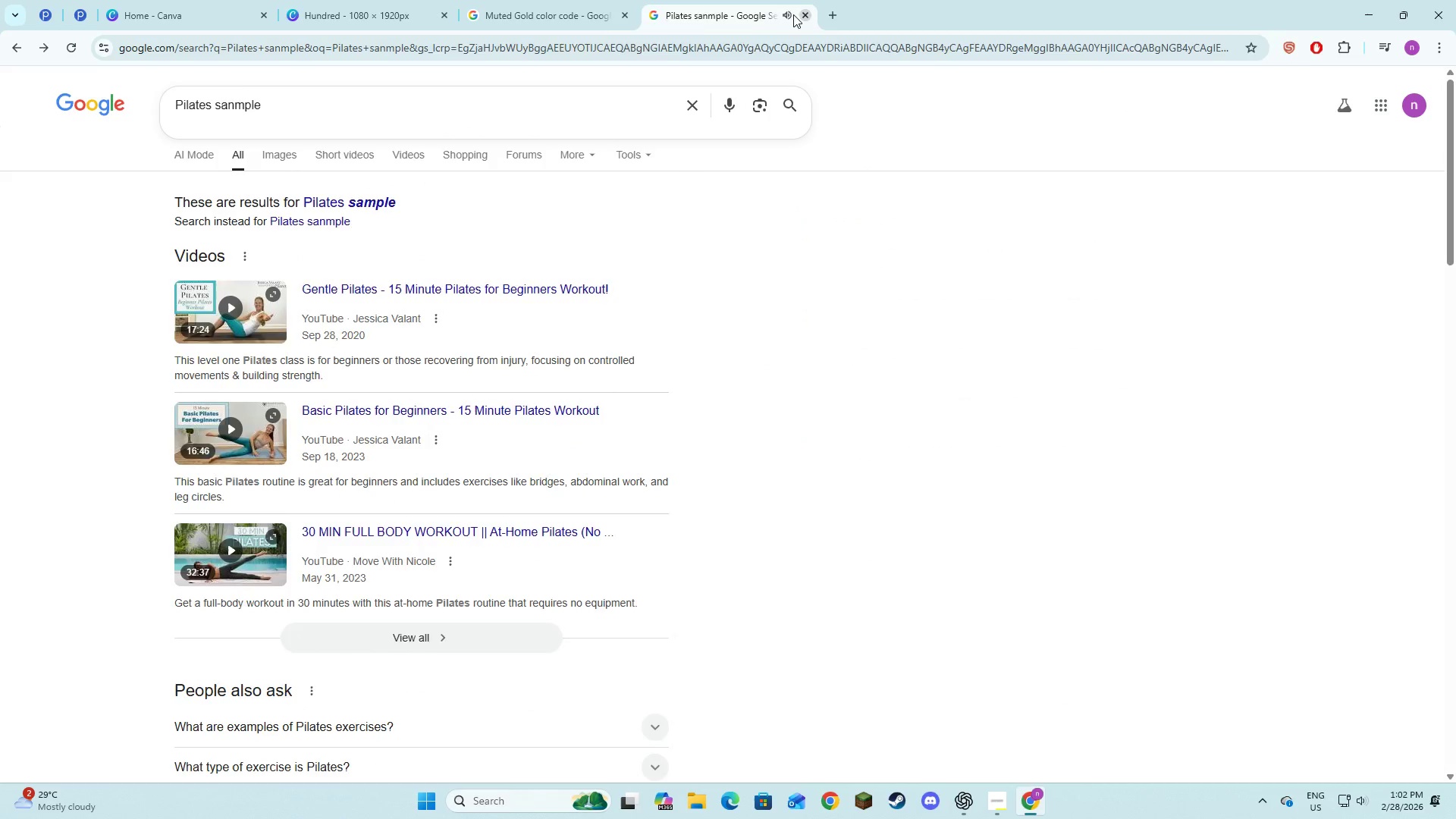 
left_click([353, 0])
 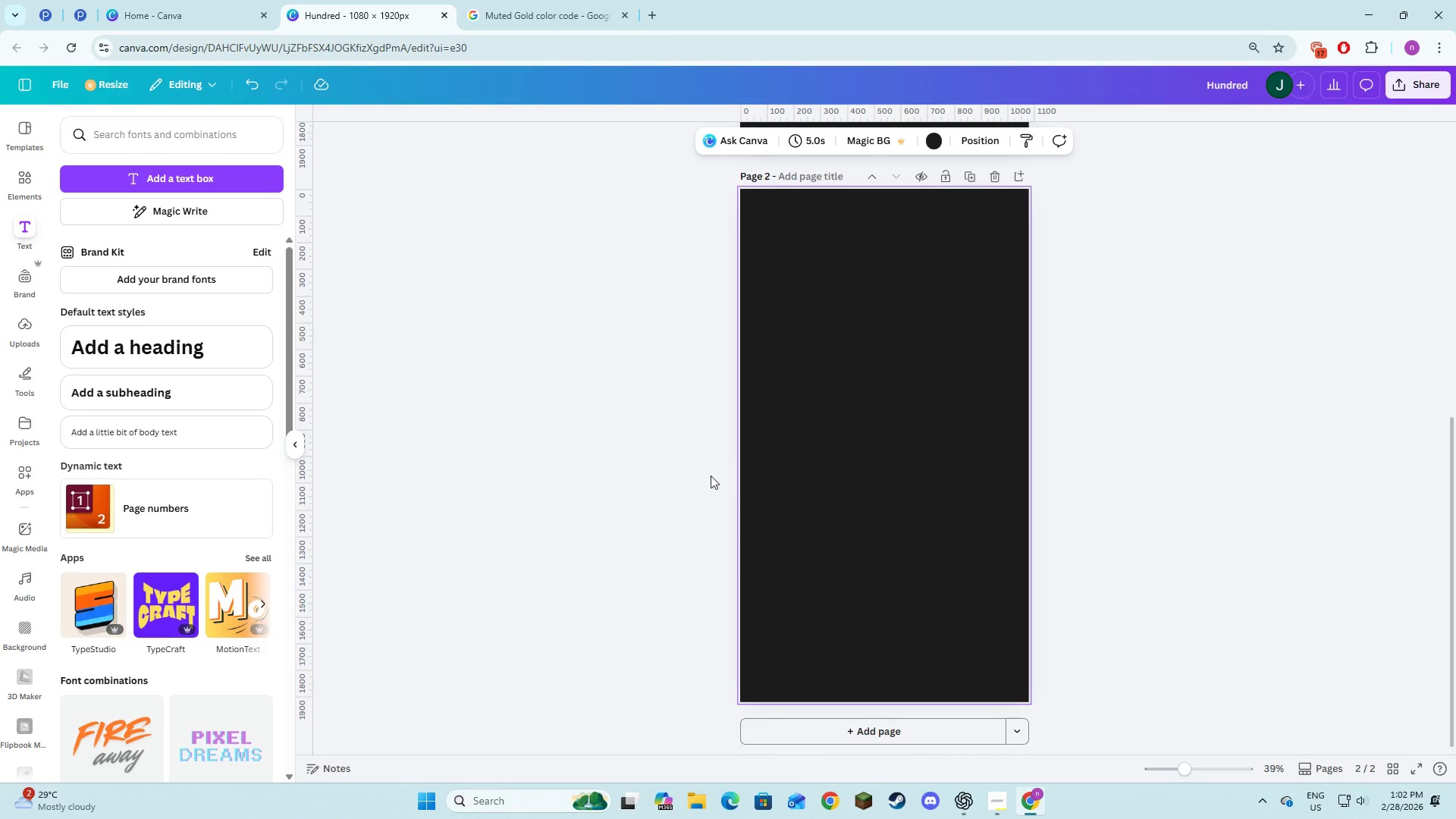 
left_click([586, 491])
 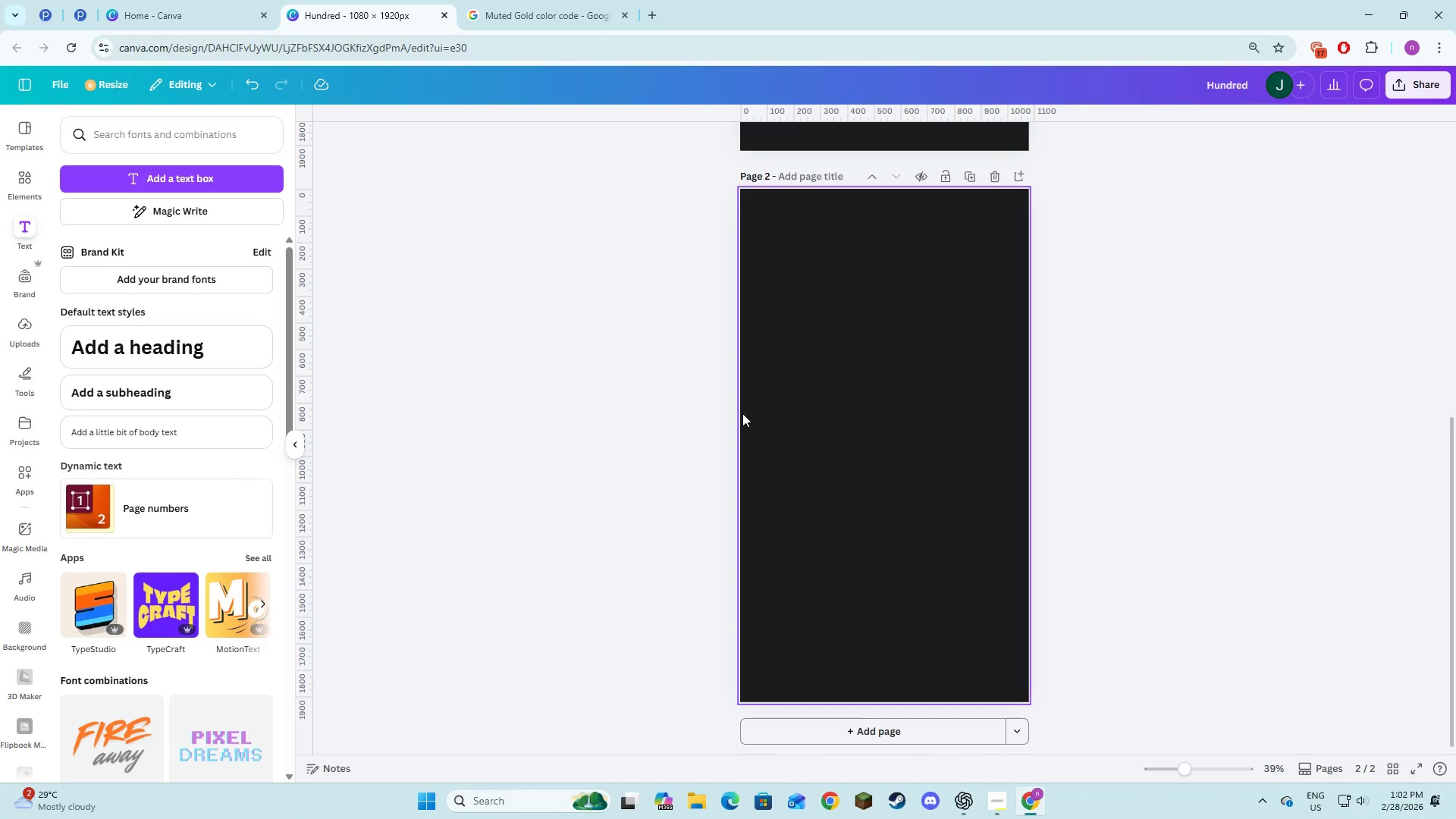 
scroll: coordinate [750, 414], scroll_direction: up, amount: 9.0
 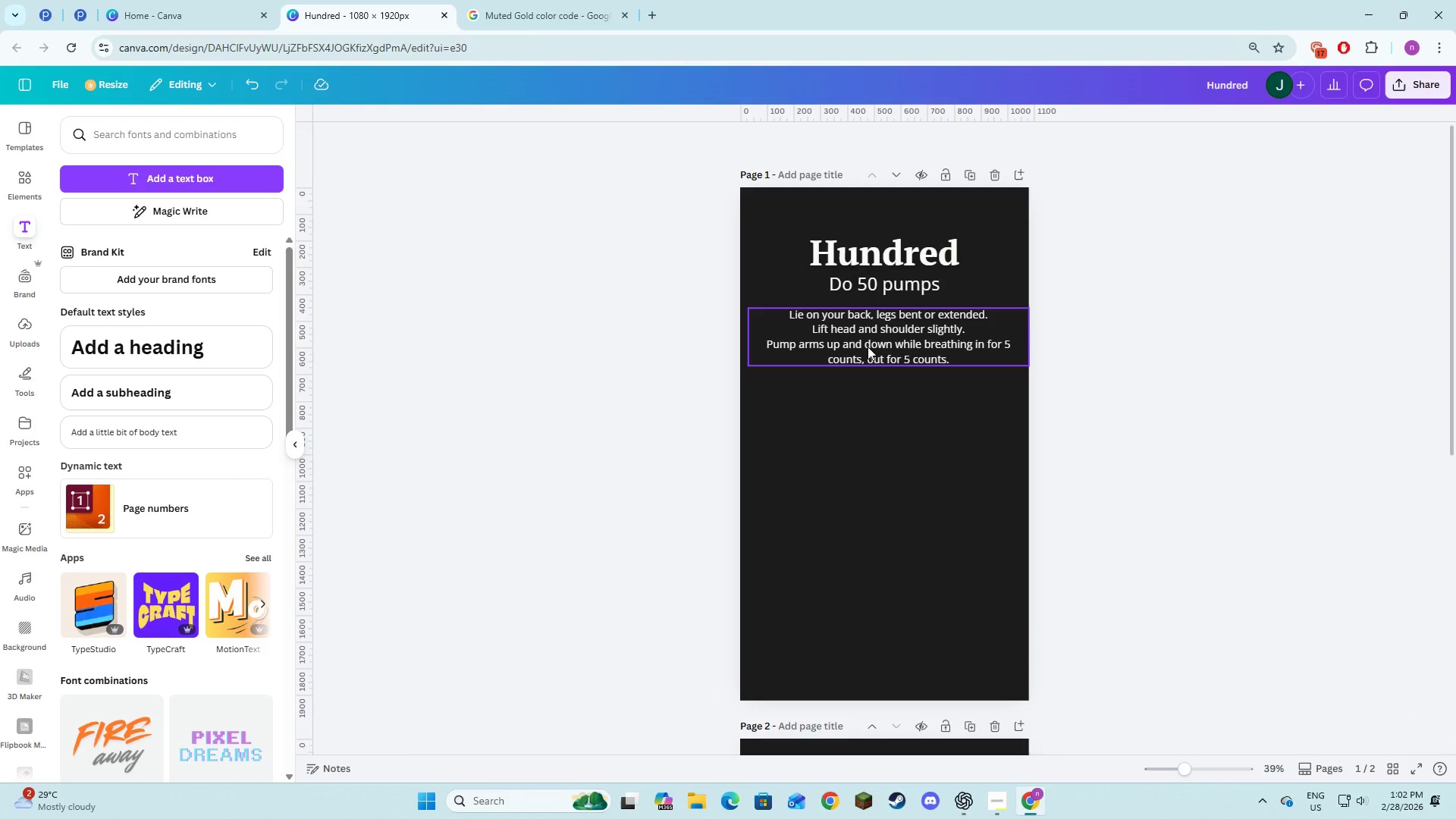 
left_click([868, 347])
 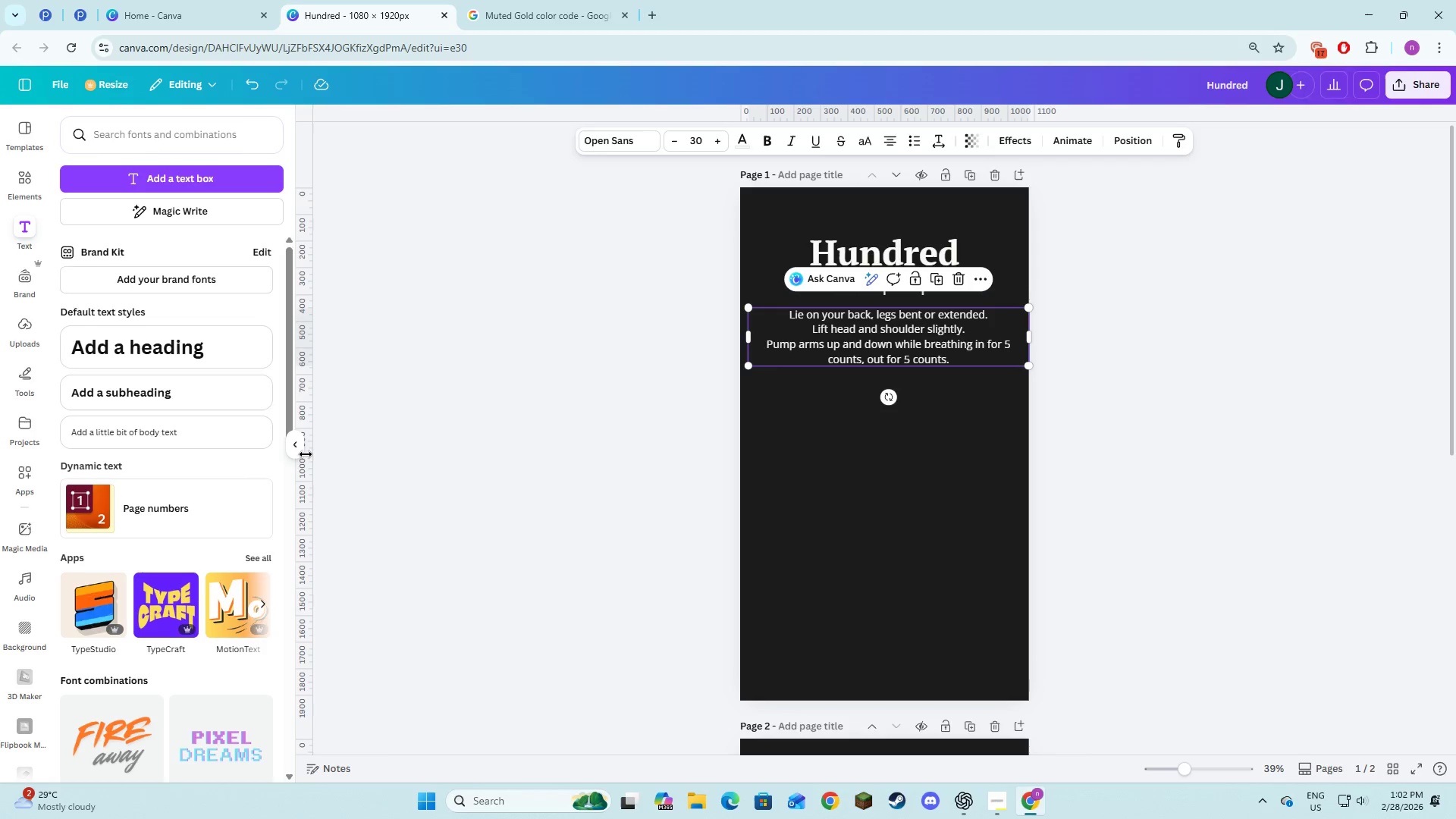 
left_click([299, 450])
 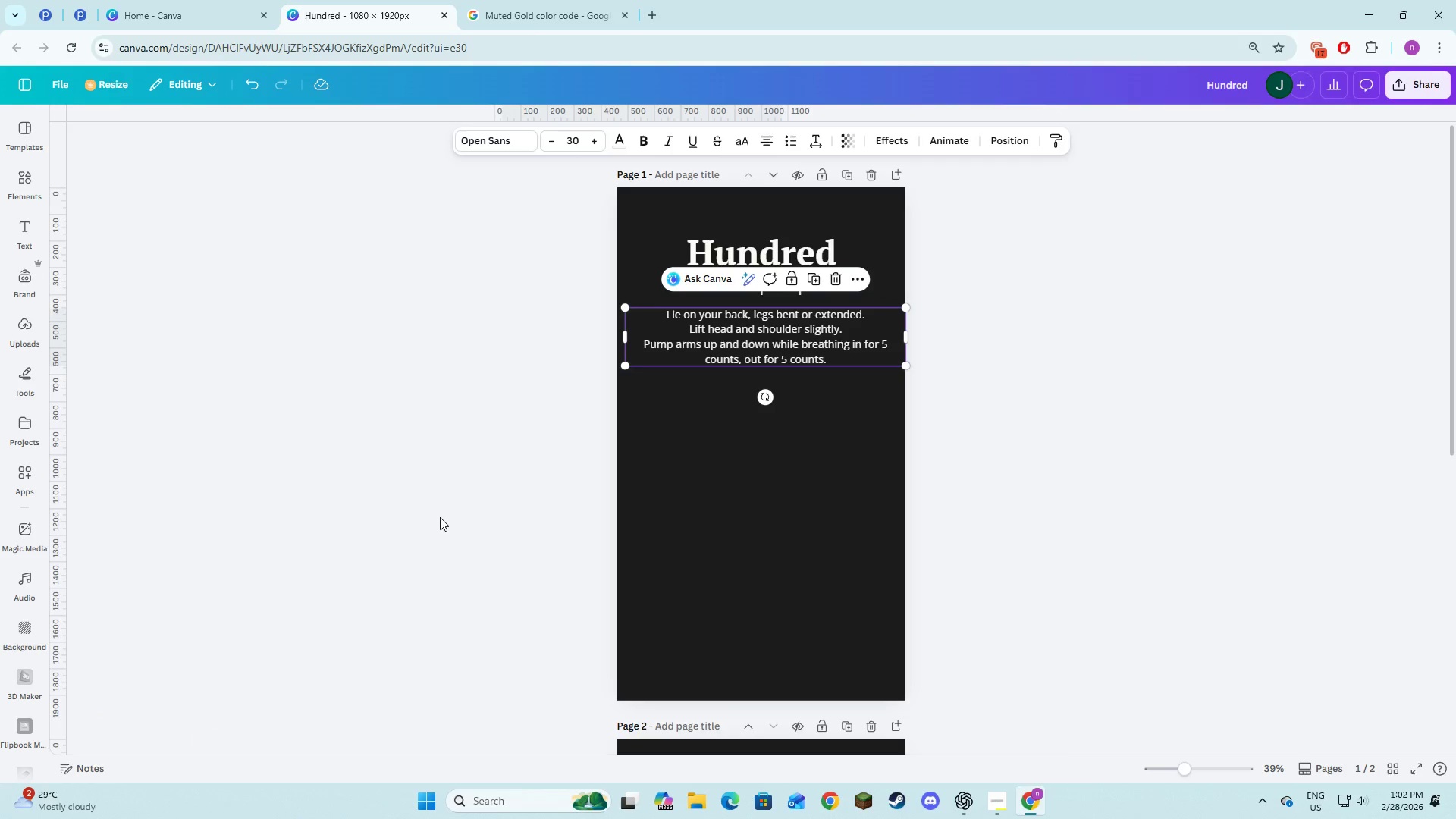 
left_click([440, 517])
 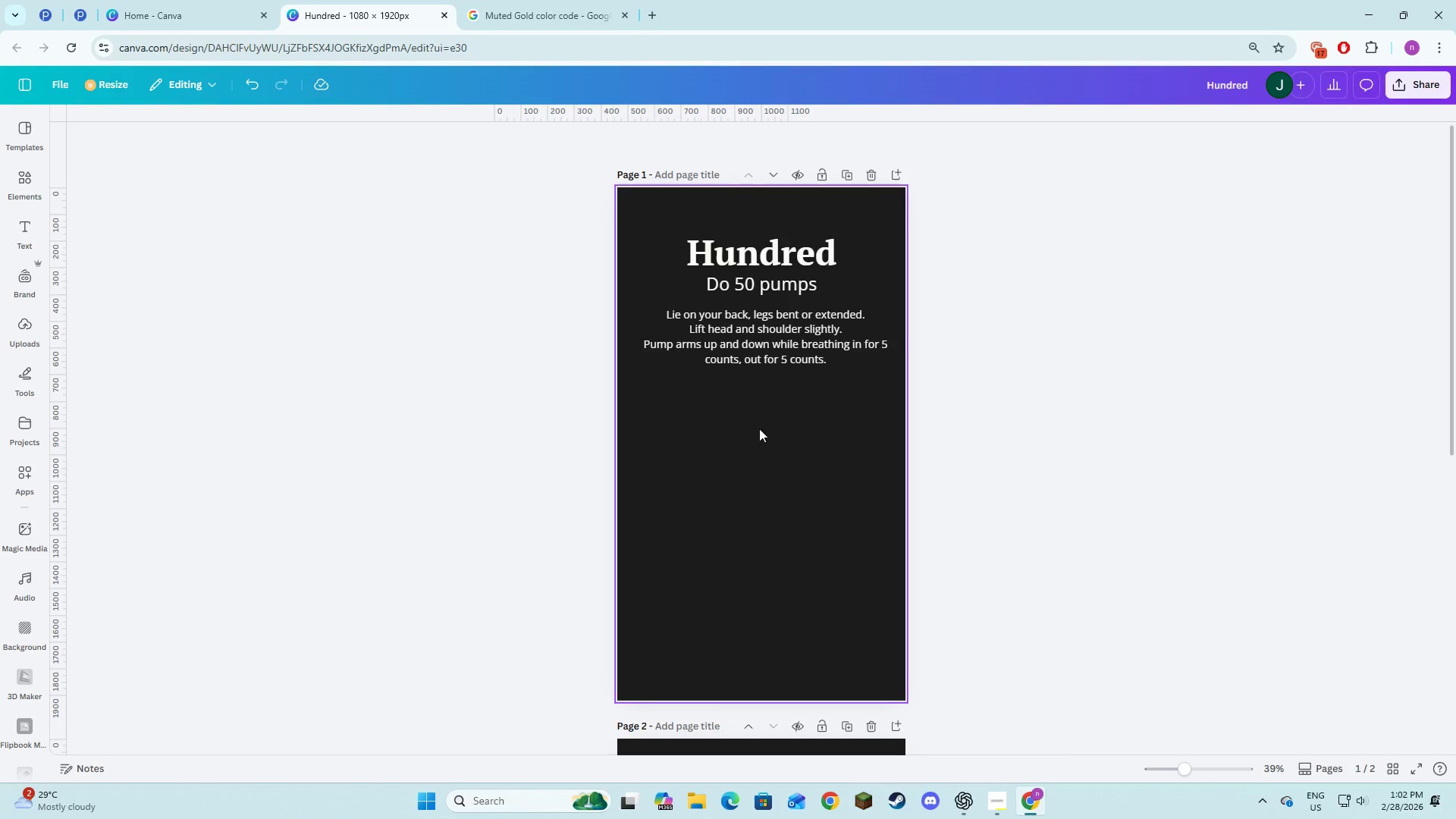 
left_click([742, 359])
 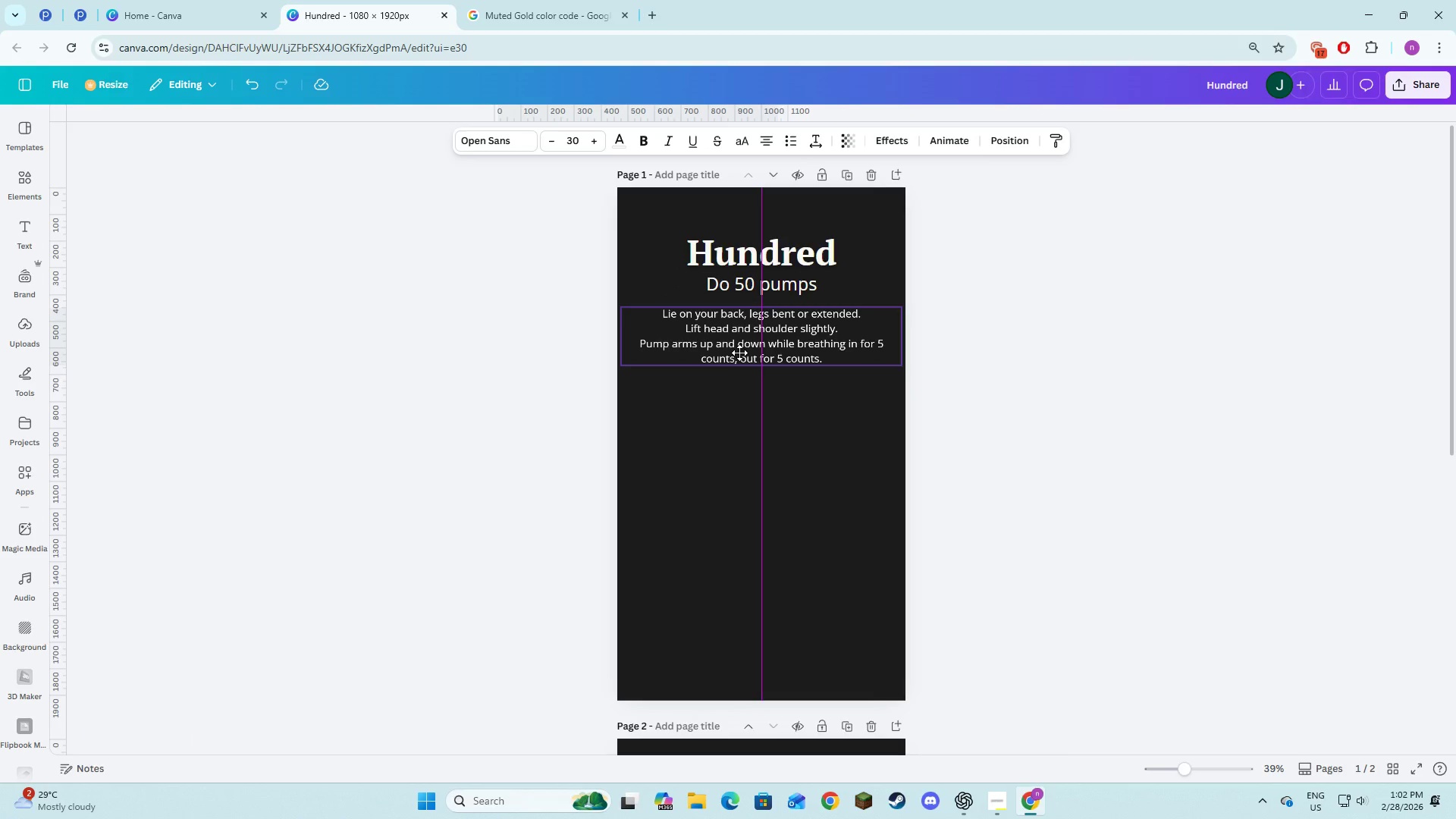 
left_click([700, 450])
 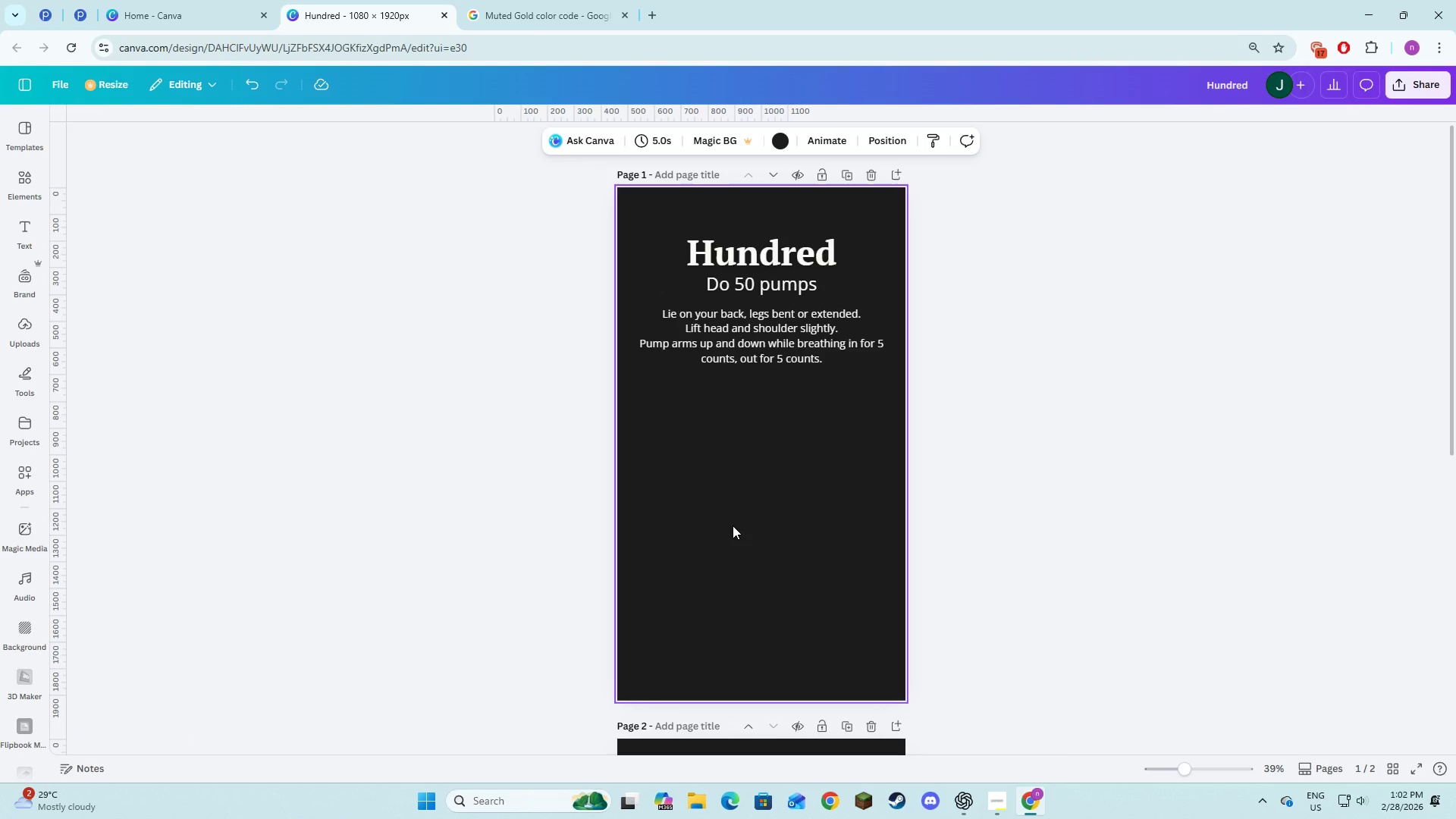 
left_click([733, 526])
 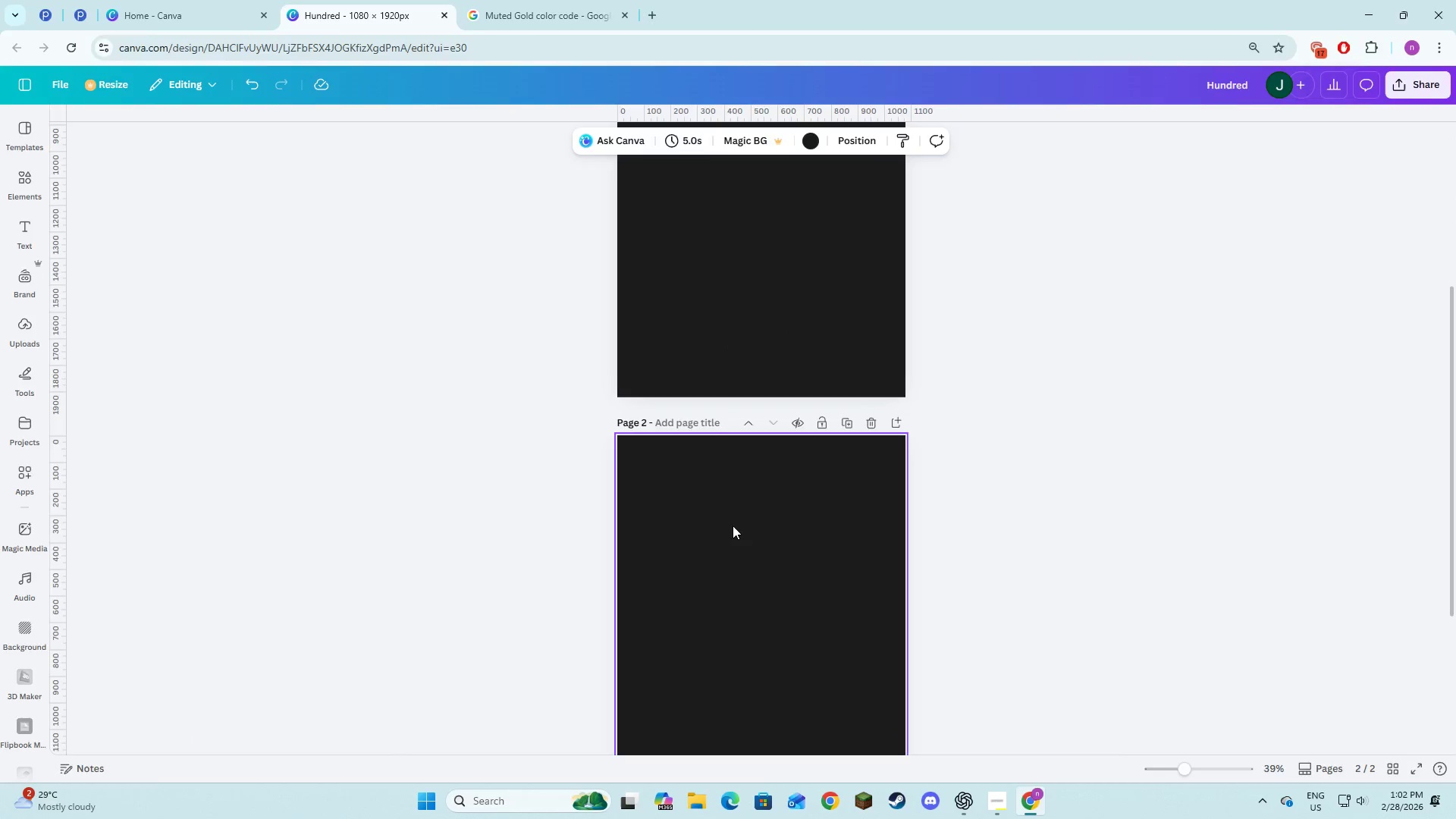 
scroll: coordinate [733, 526], scroll_direction: down, amount: 4.0
 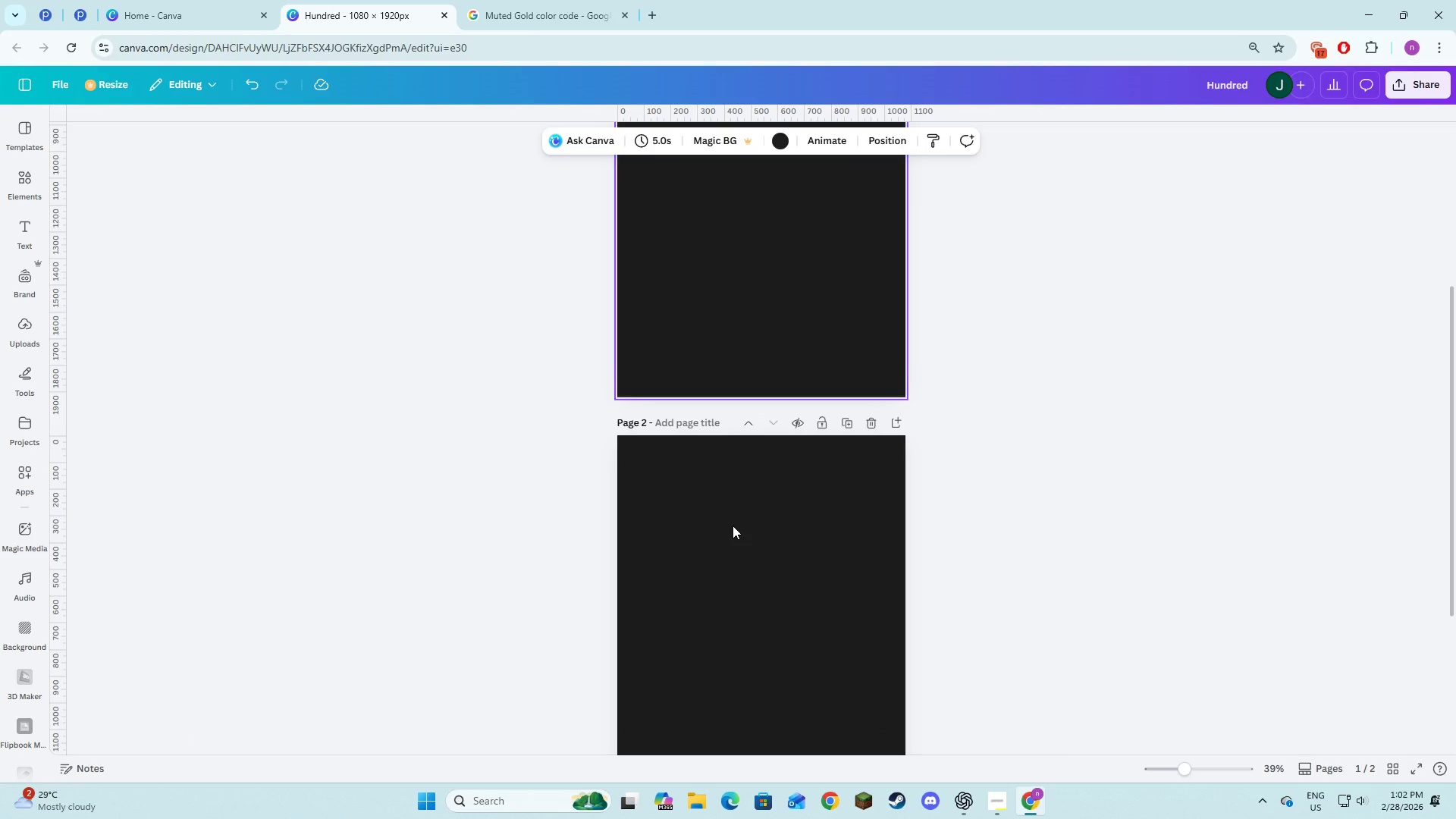 
key(Alt+AltLeft)
 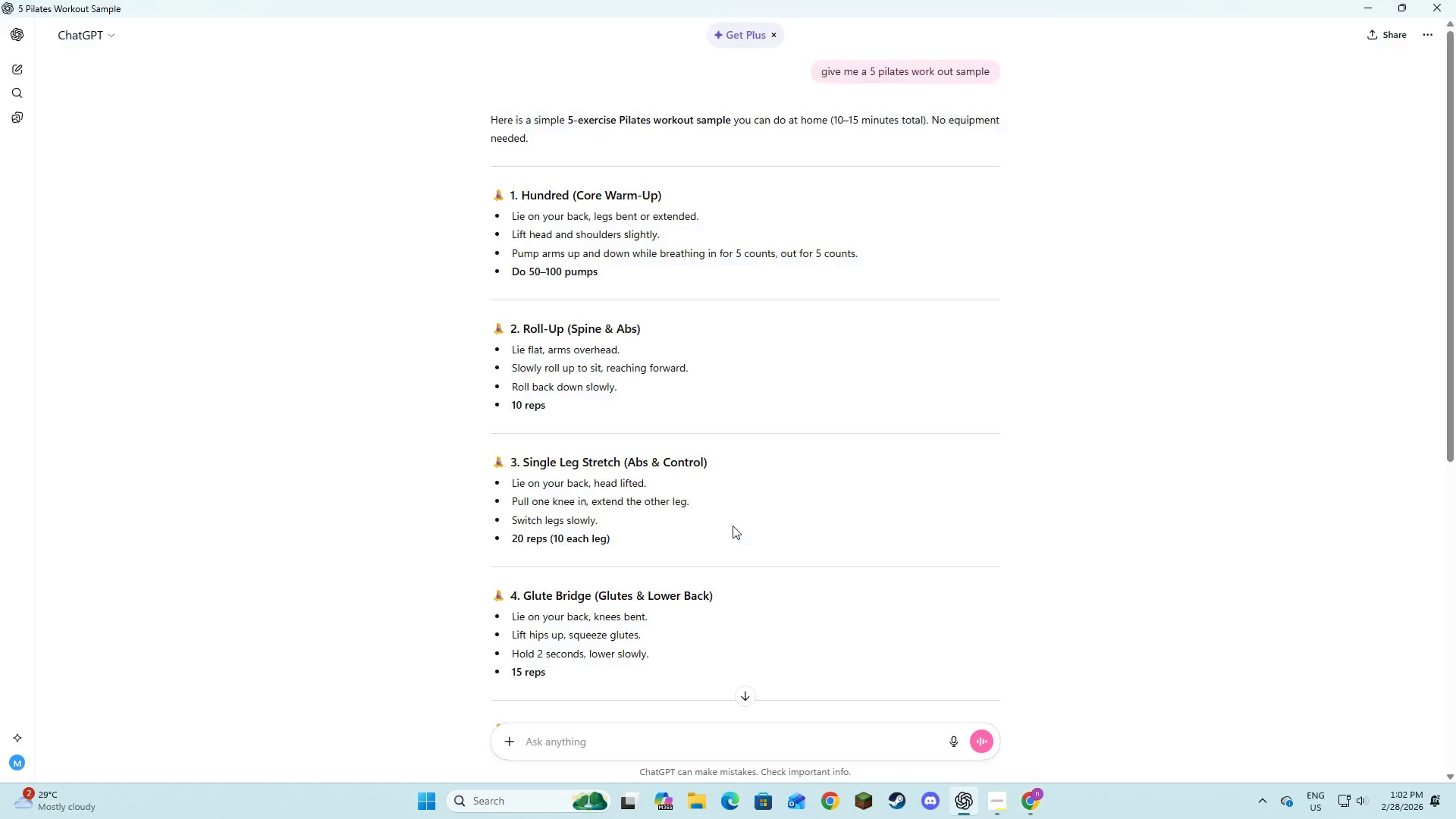 
key(Alt+Tab)
 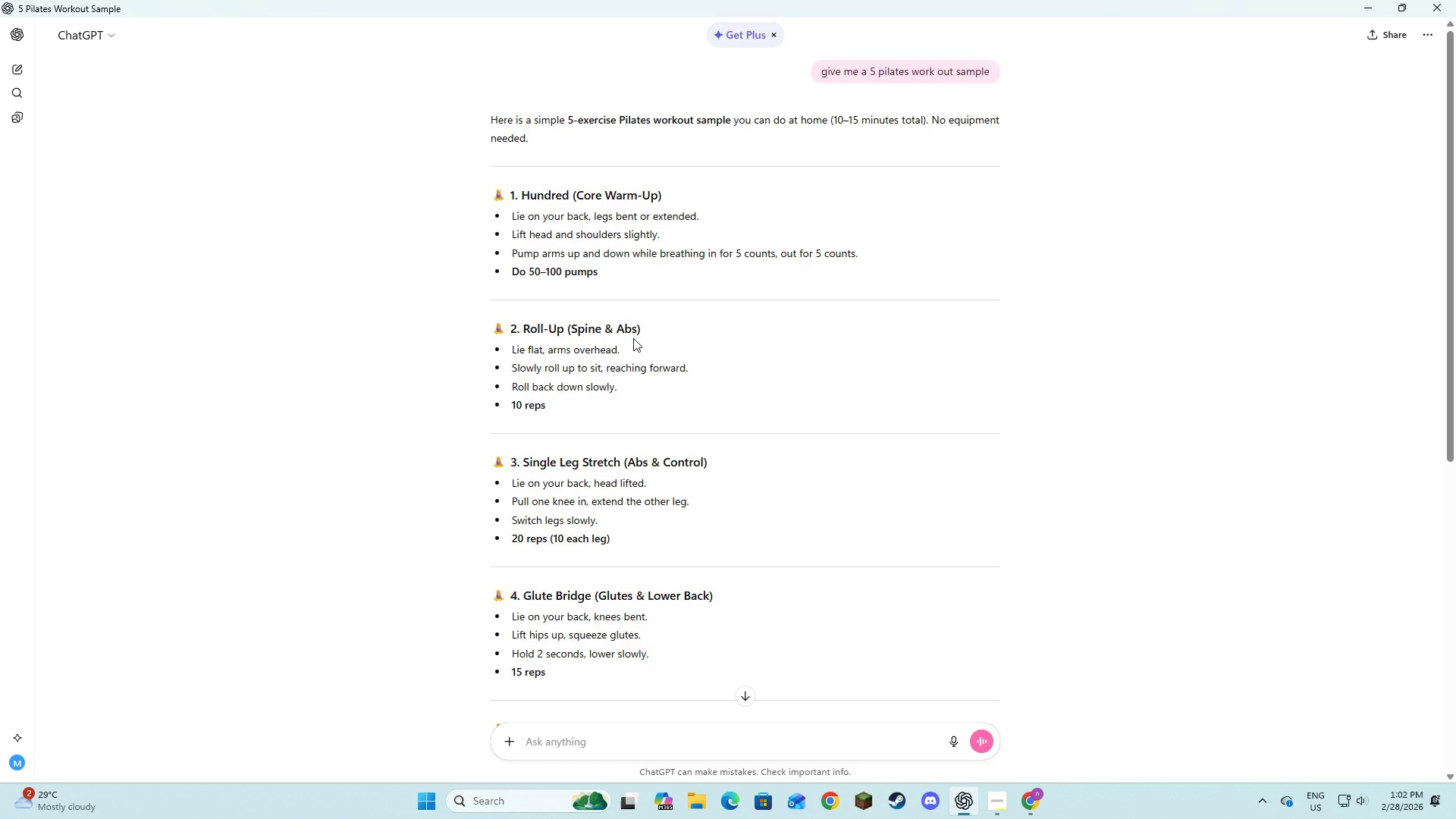 
key(Alt+AltLeft)
 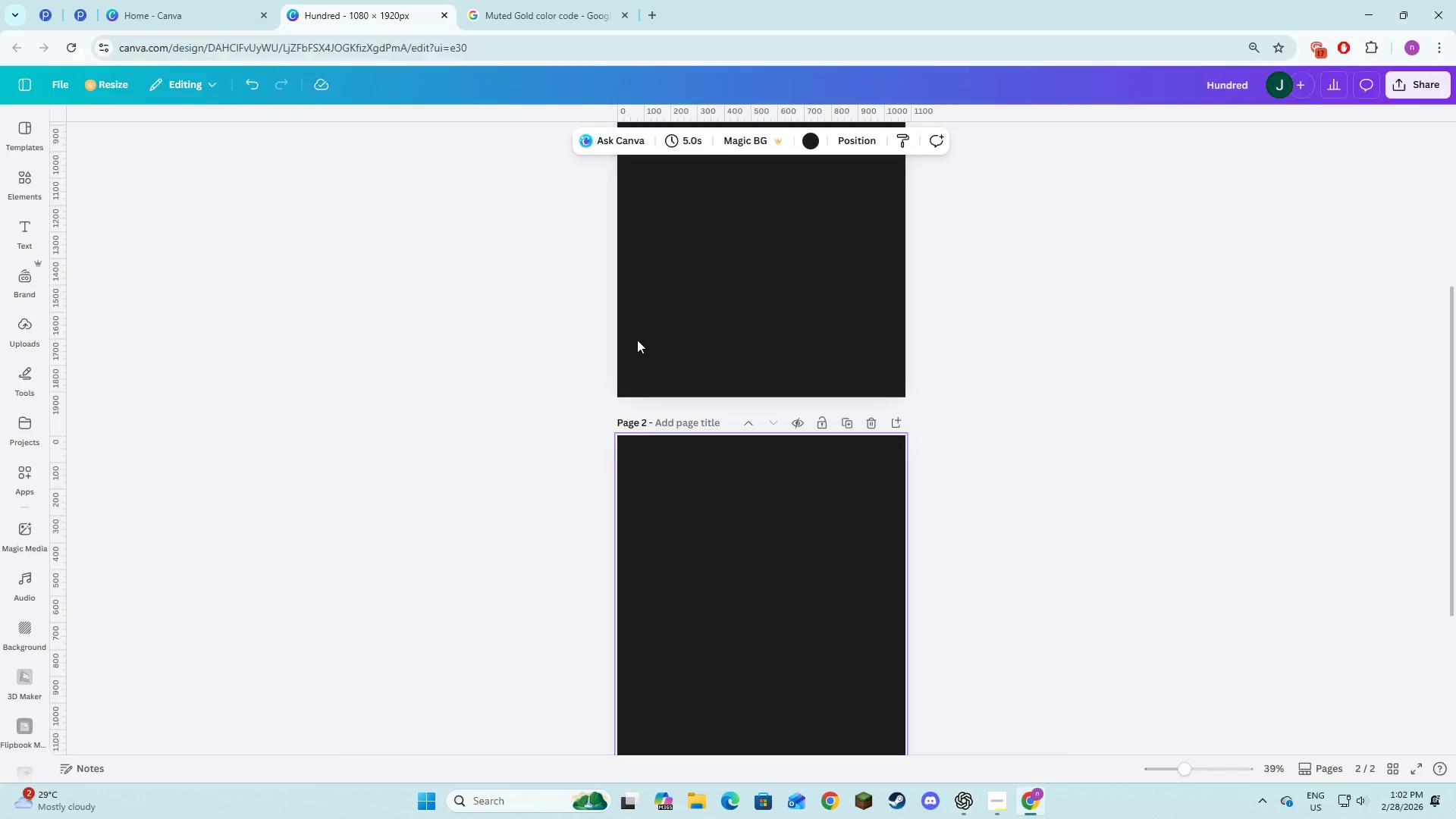 
key(Alt+Tab)
 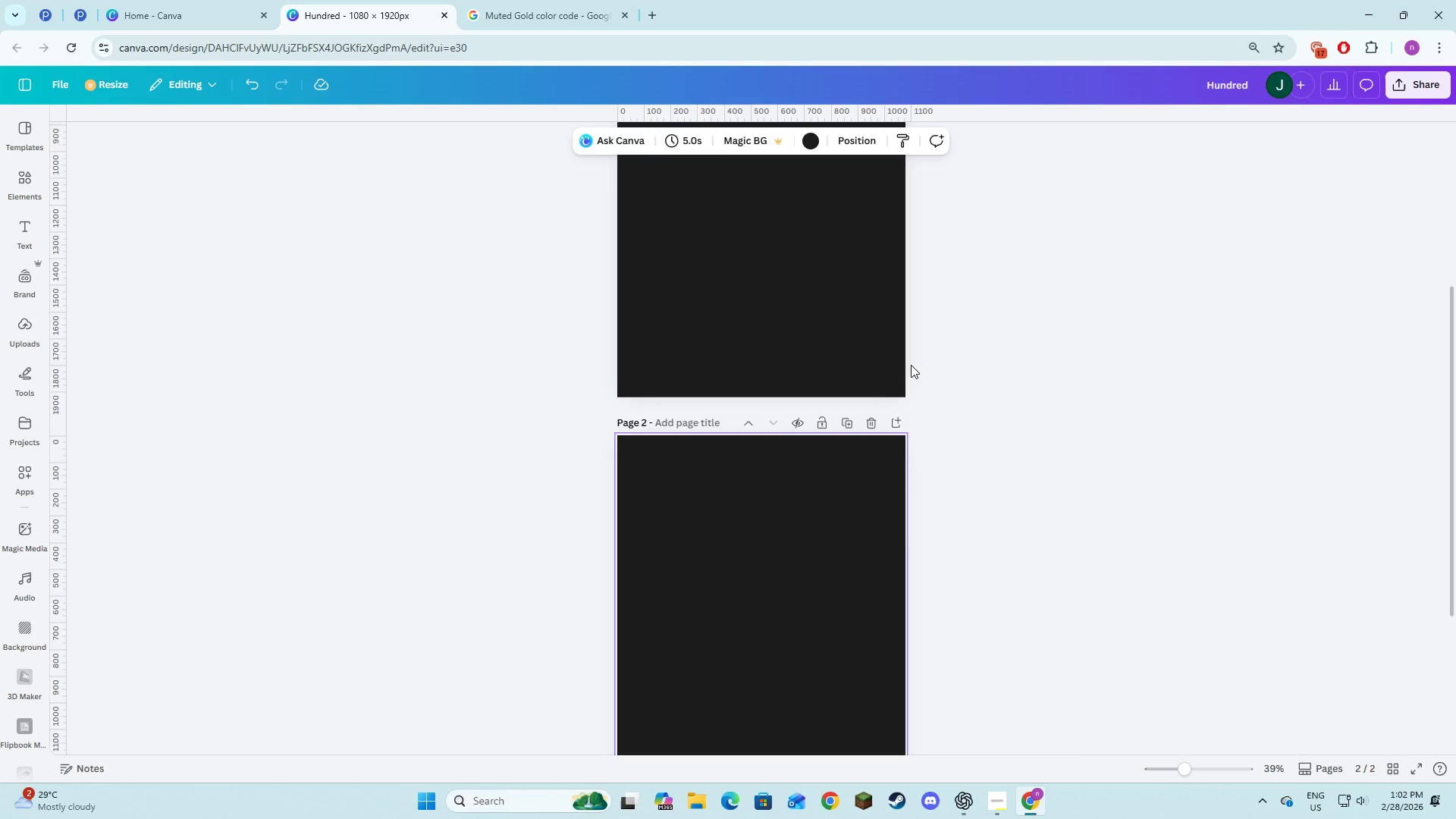 
key(Alt+Tab)
 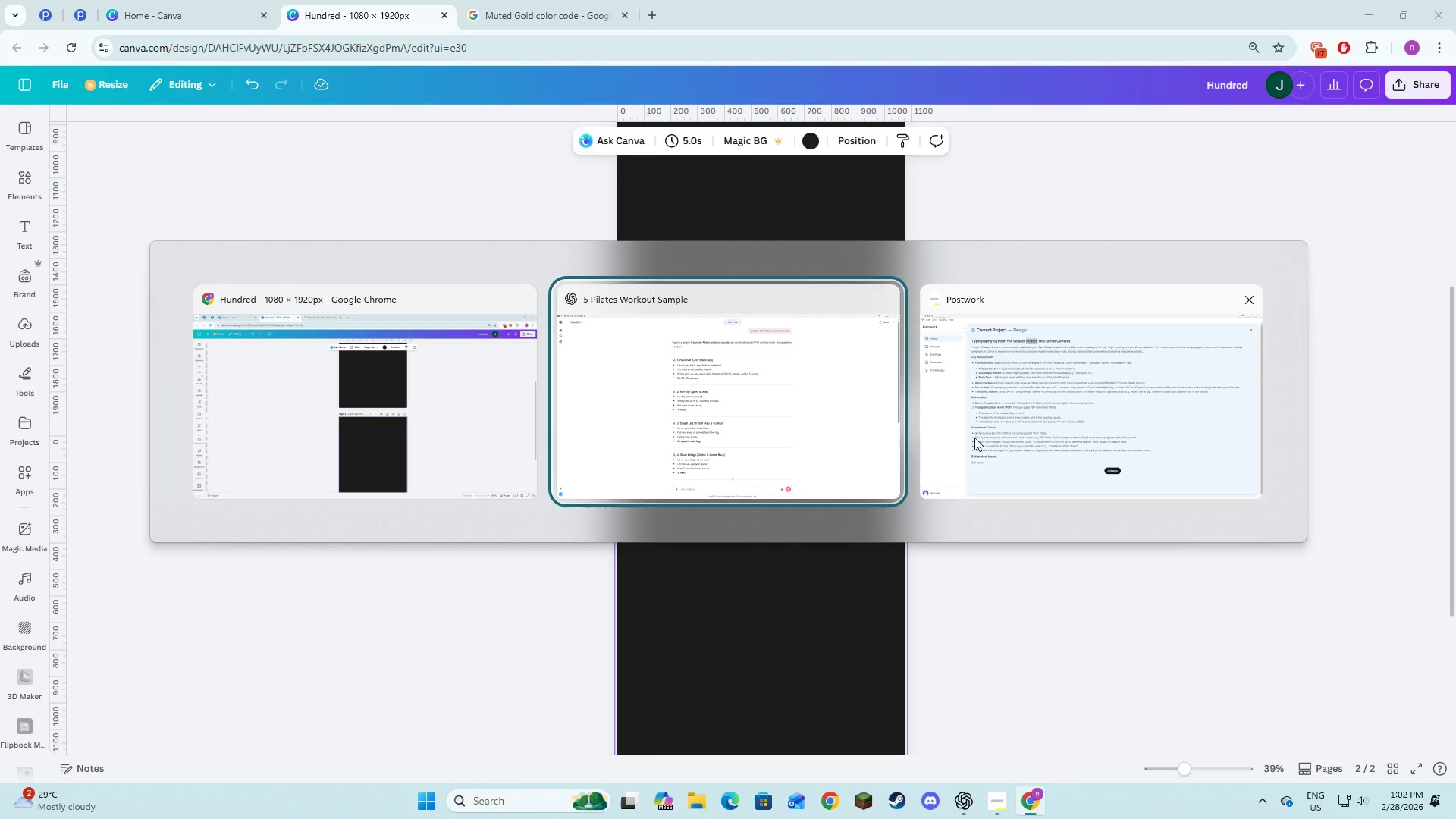 
left_click([1057, 400])